 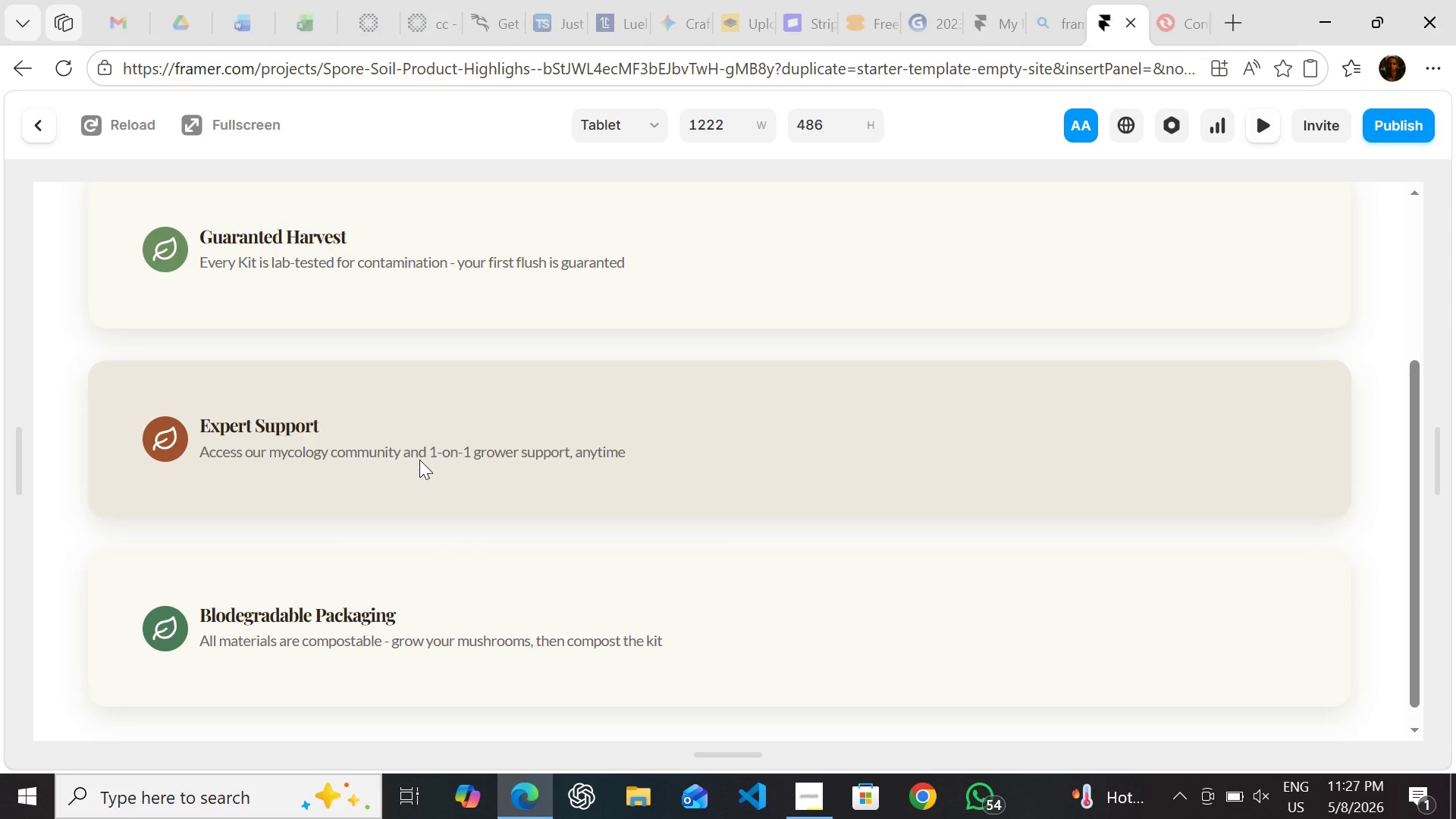 
left_click([39, 119])
 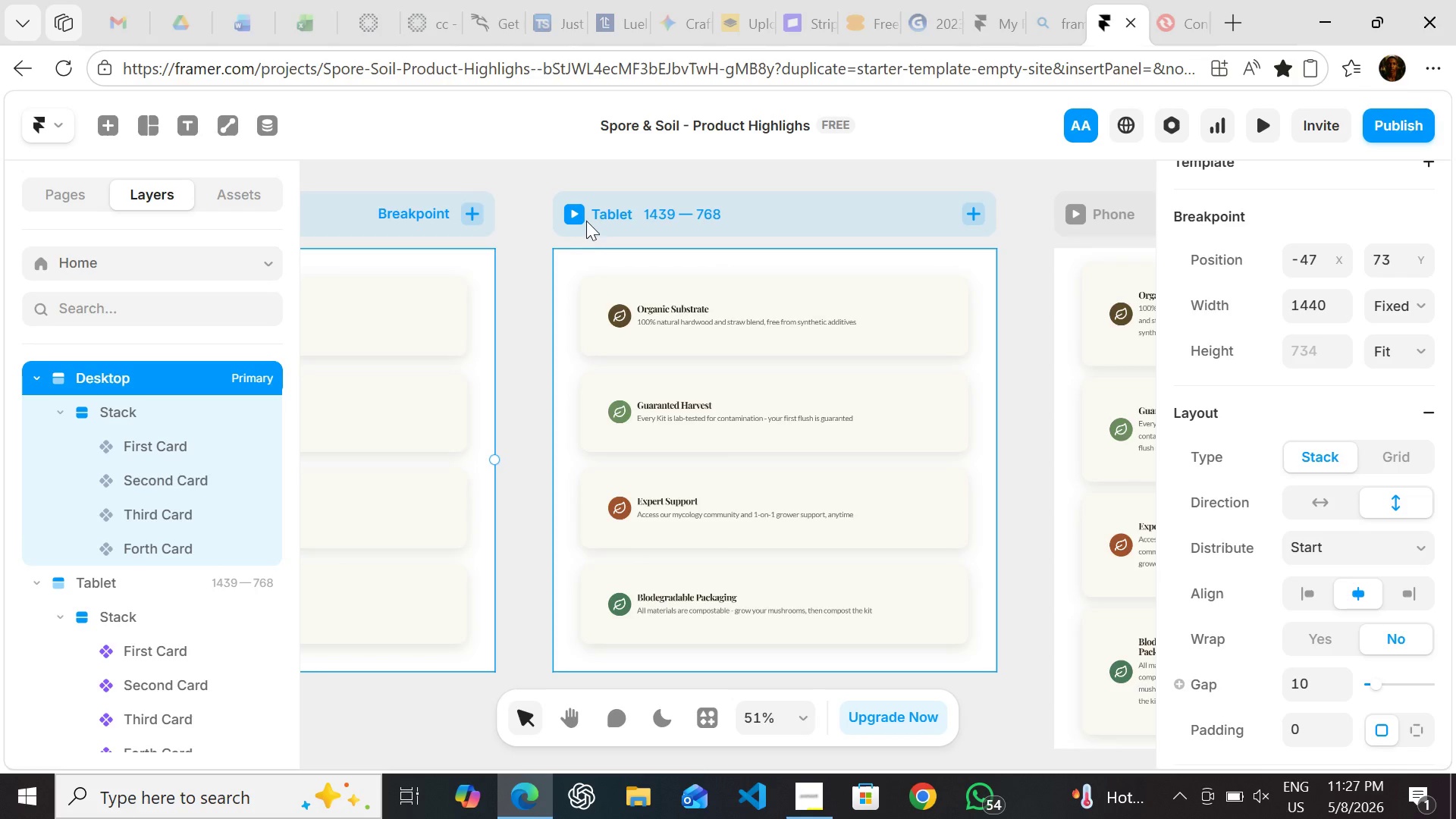 
left_click([573, 212])
 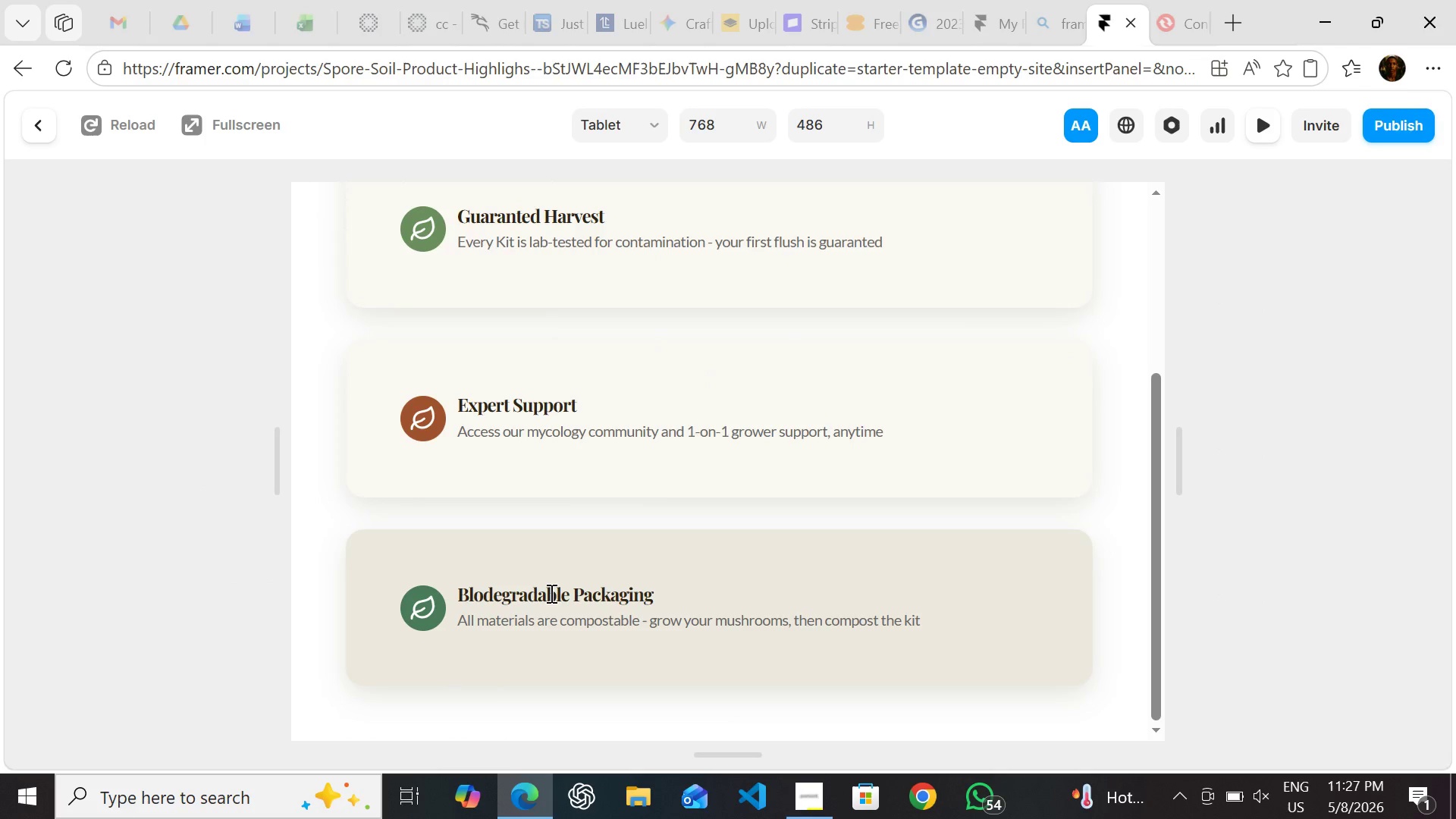 
wait(6.0)
 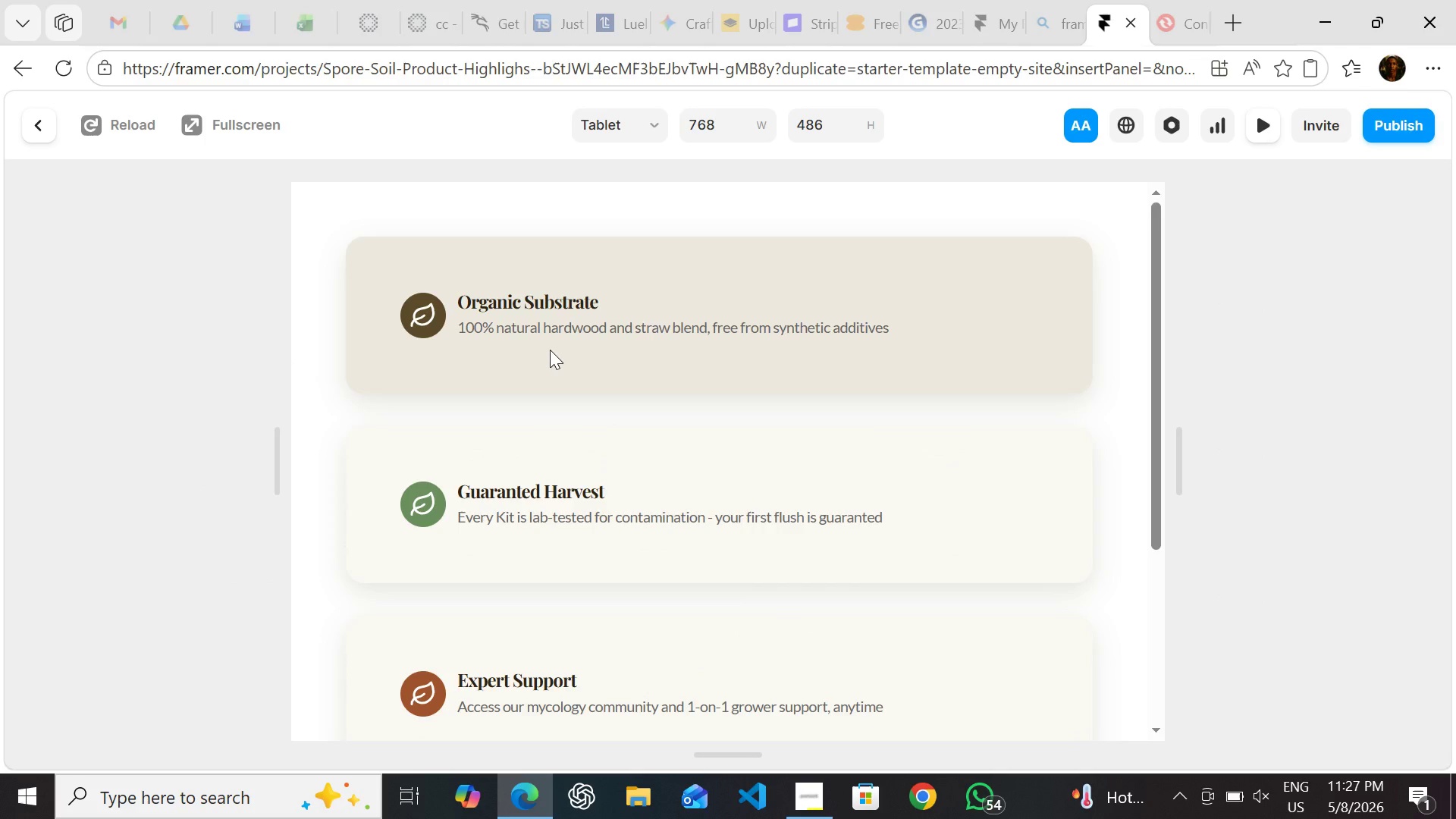 
left_click([39, 118])
 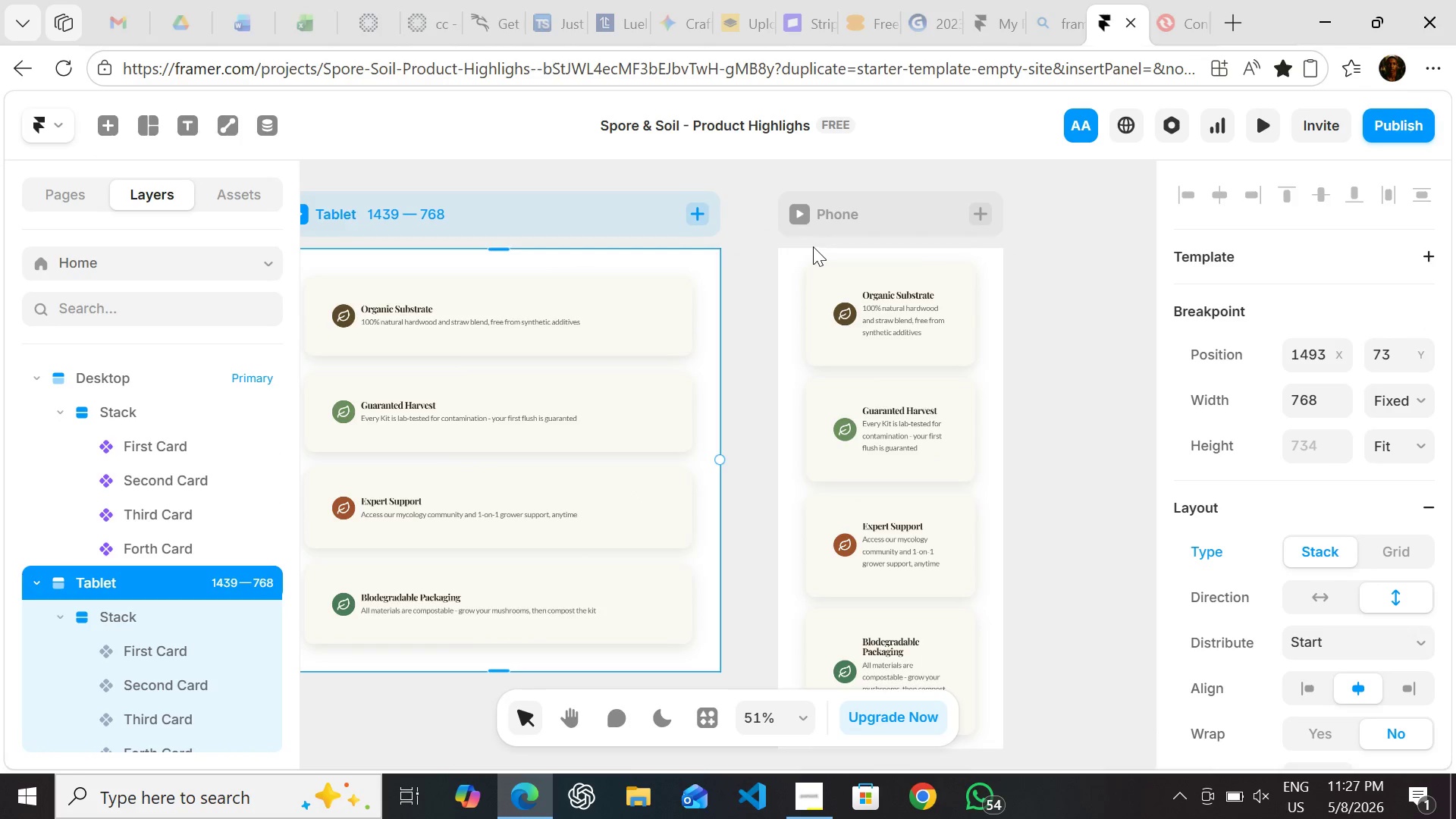 
left_click([792, 206])
 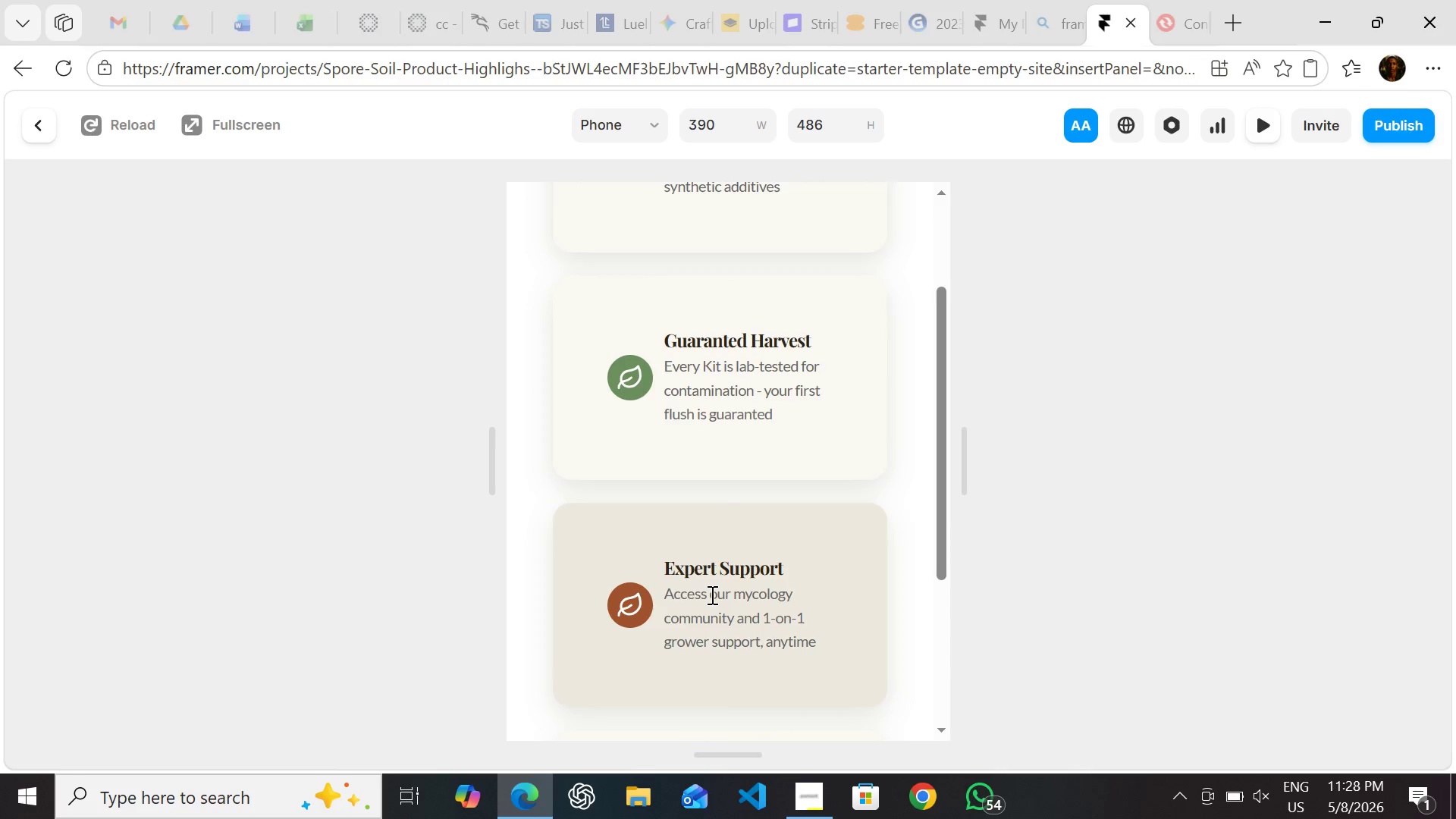 
wait(8.41)
 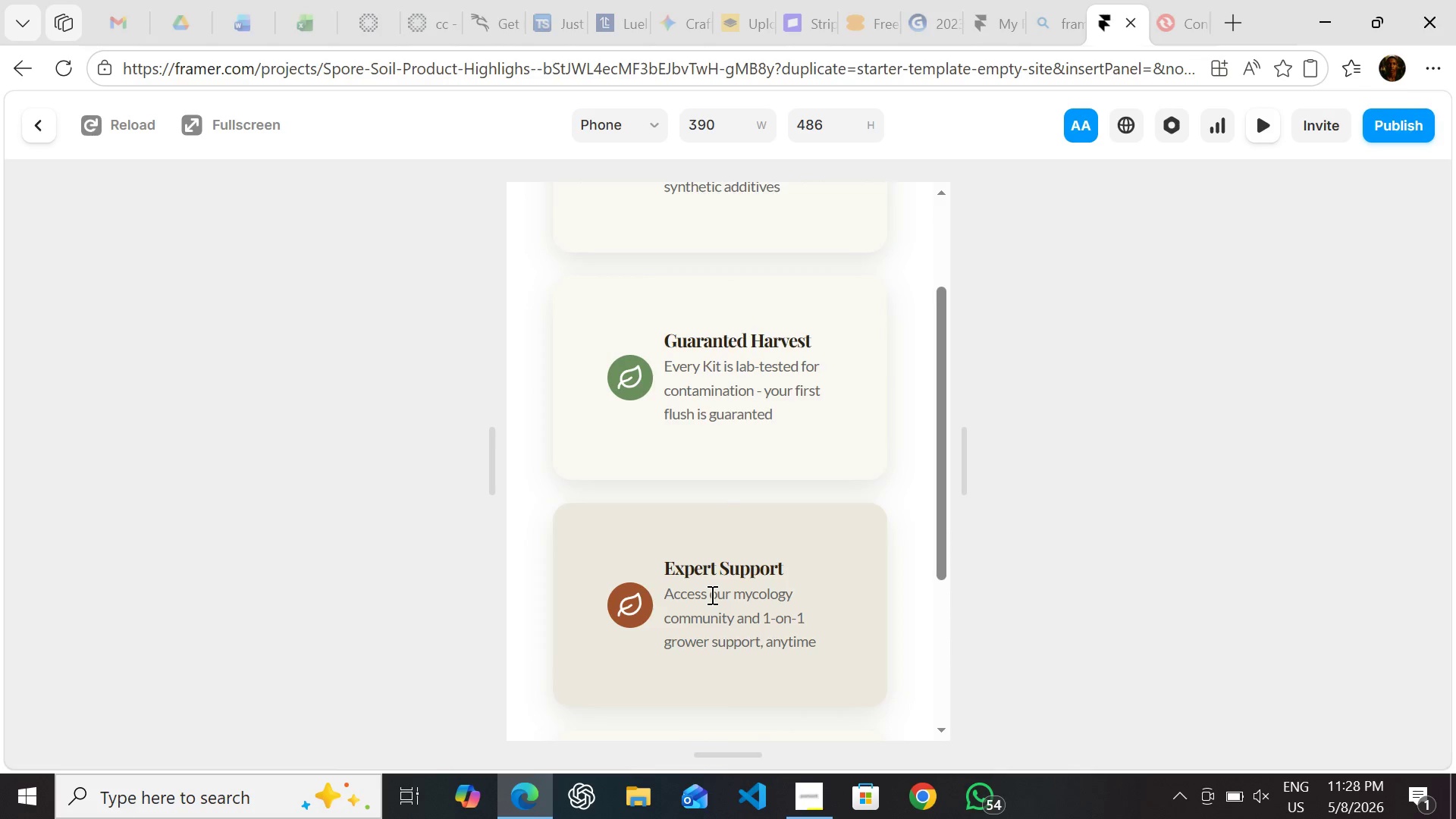 
left_click([33, 115])
 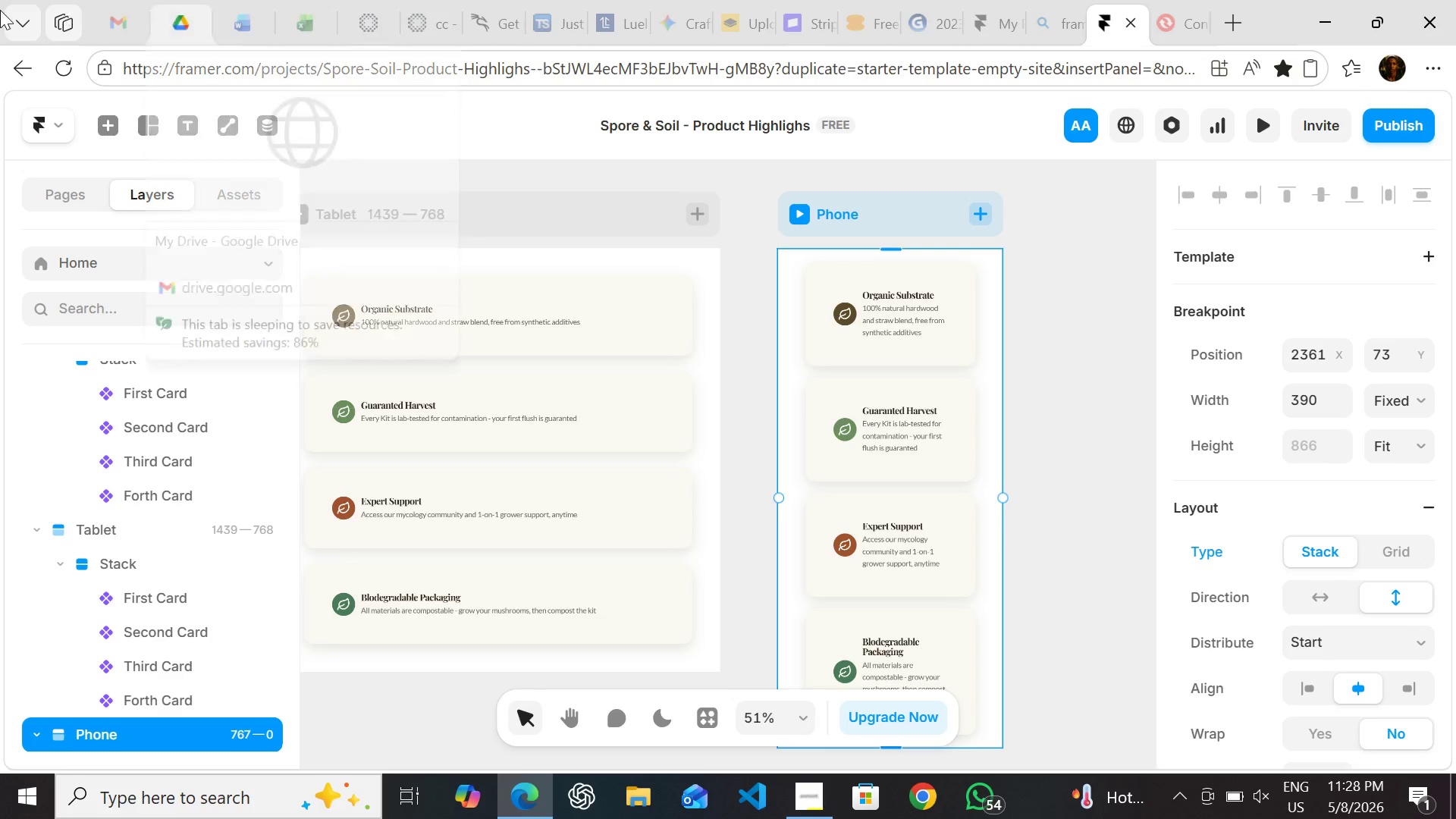 
wait(7.94)
 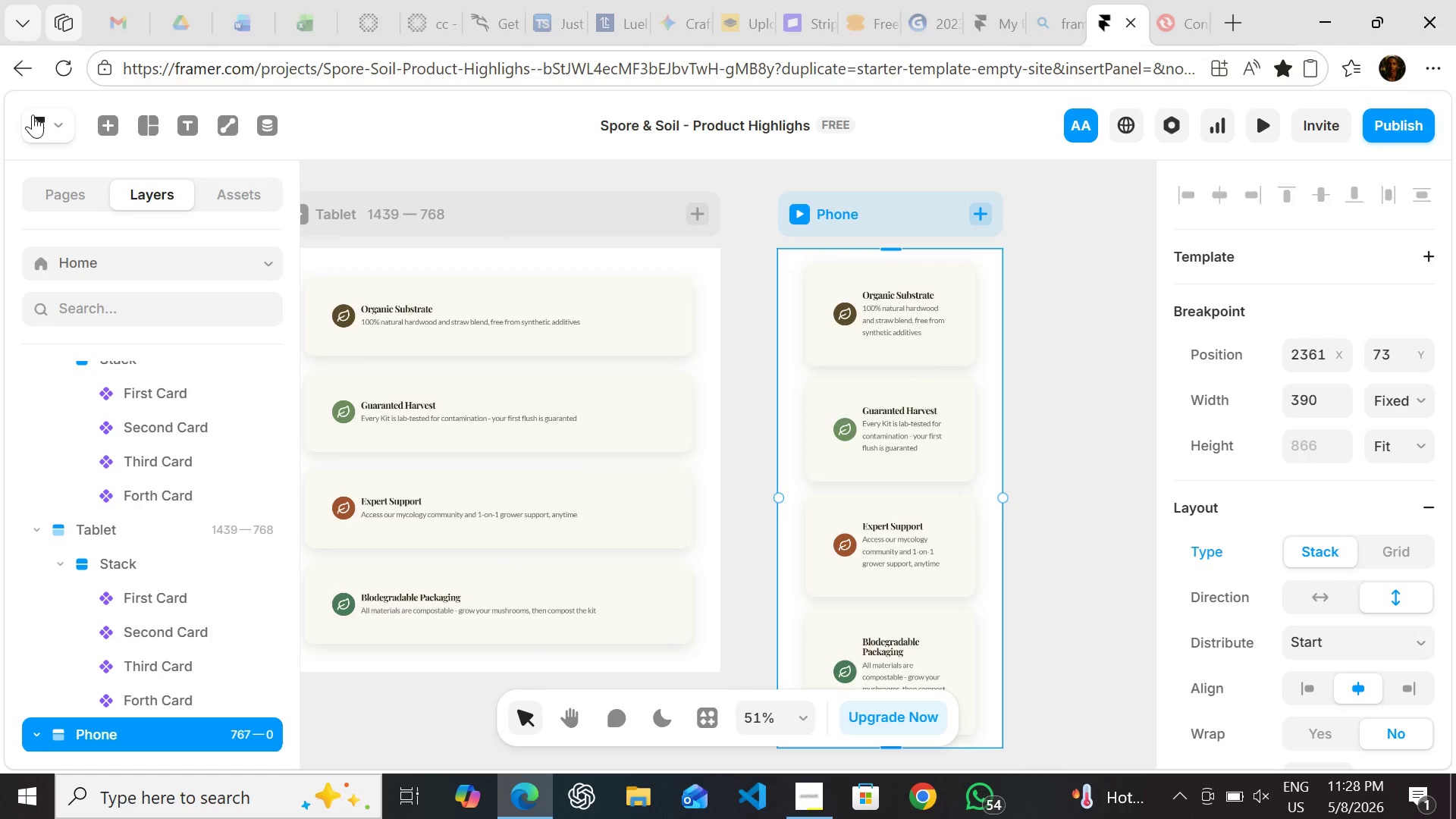 
left_click([745, 434])
 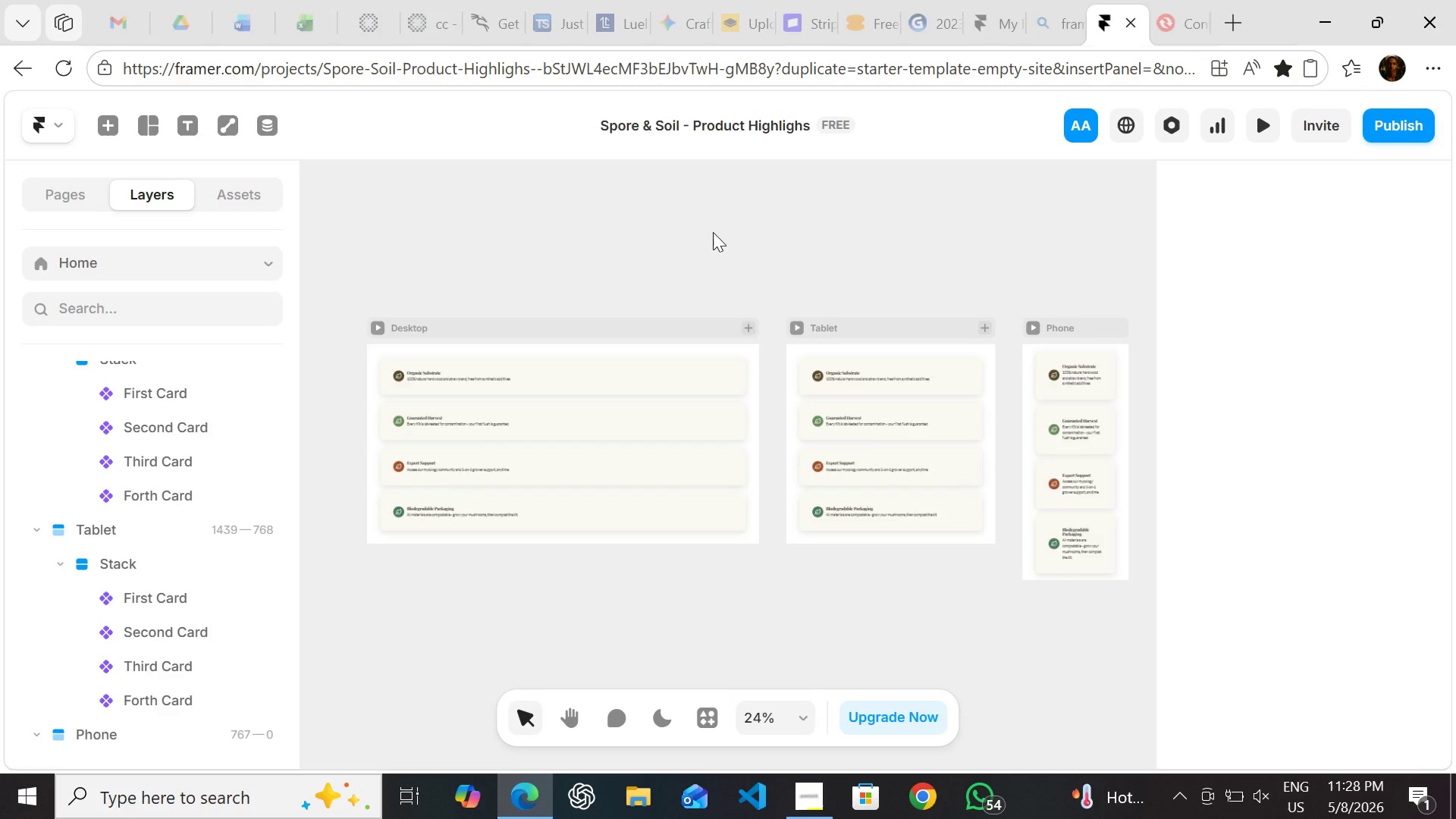 
wait(44.12)
 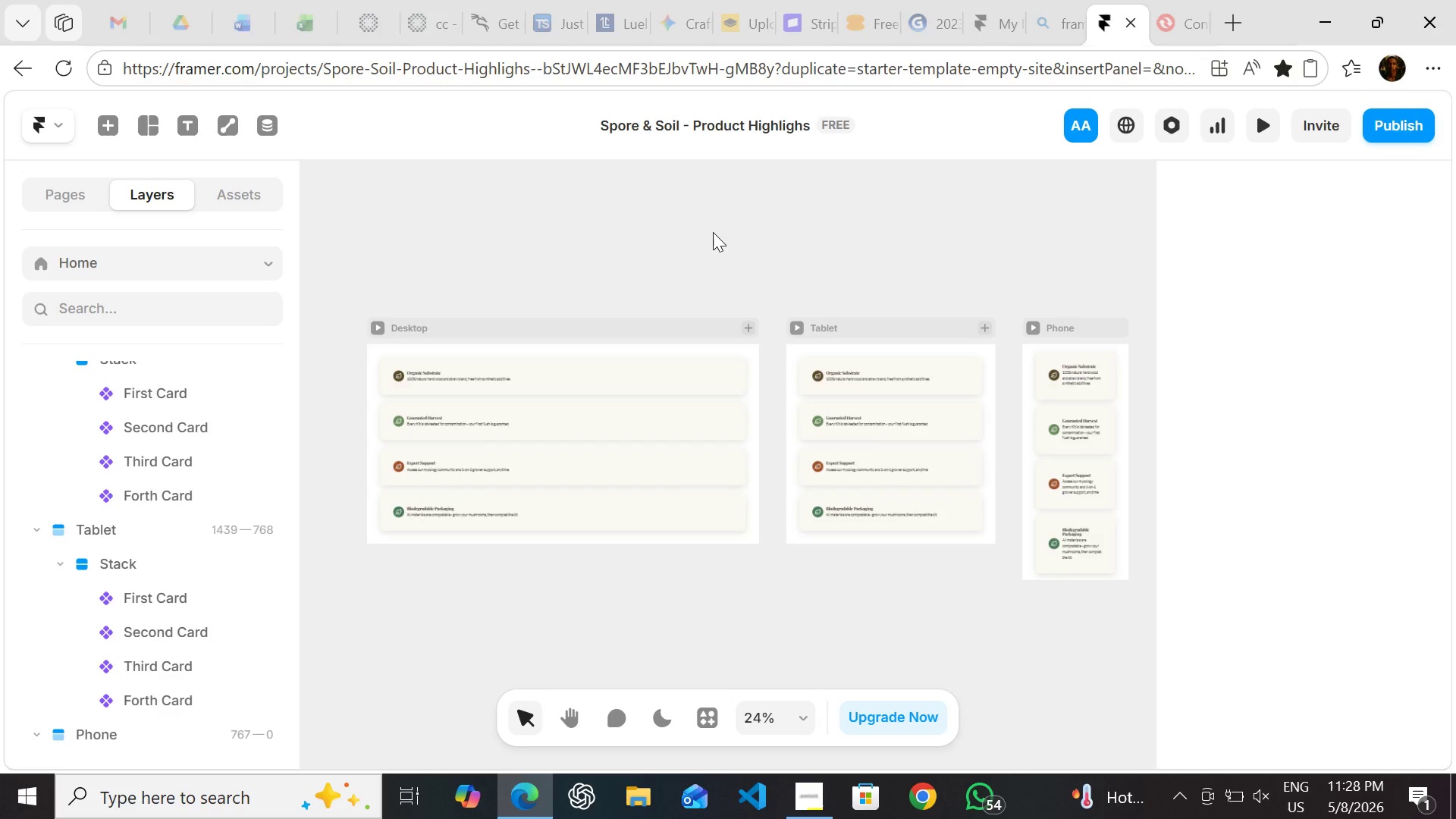 
key(Tab)
 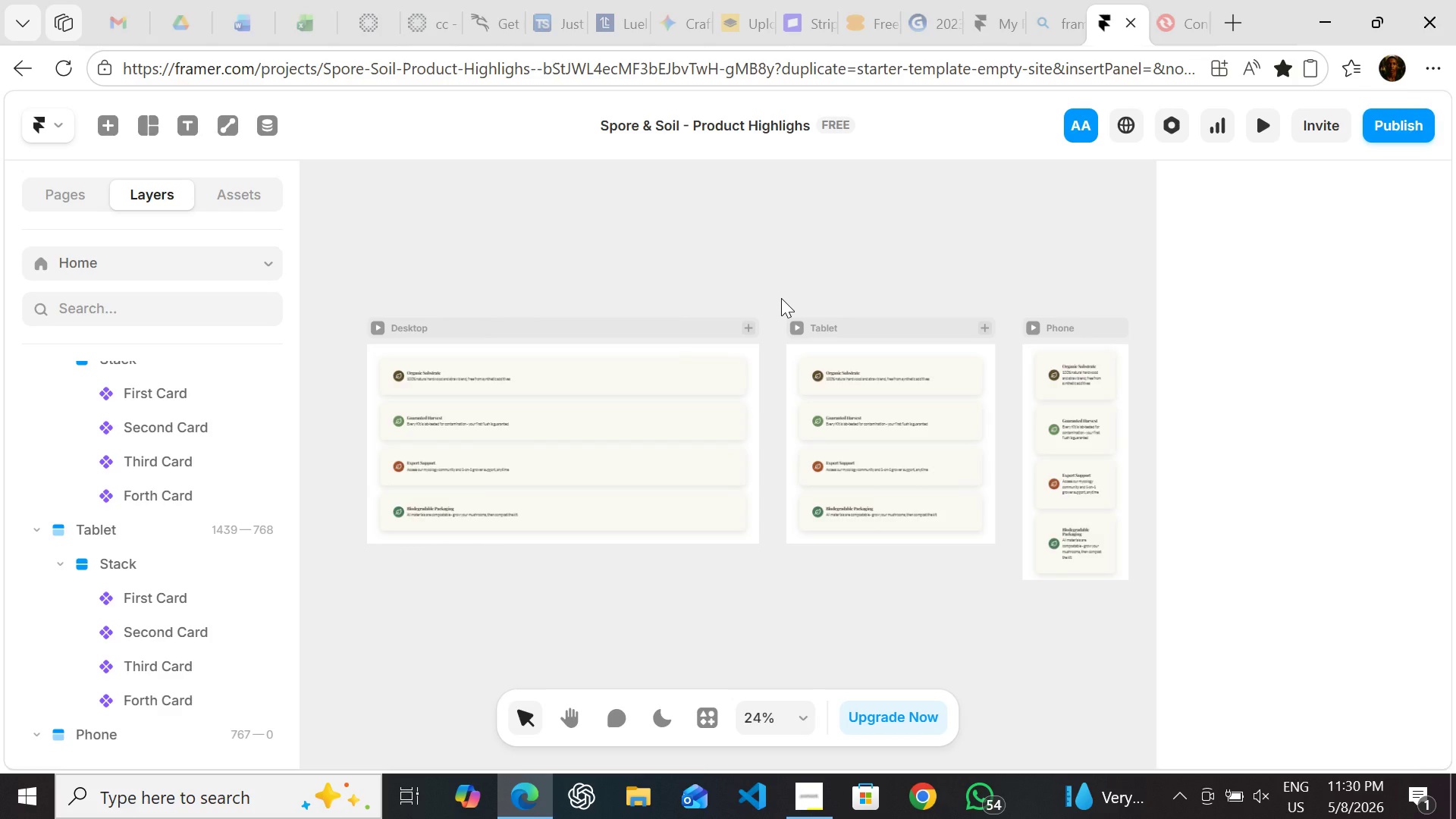 
wait(90.05)
 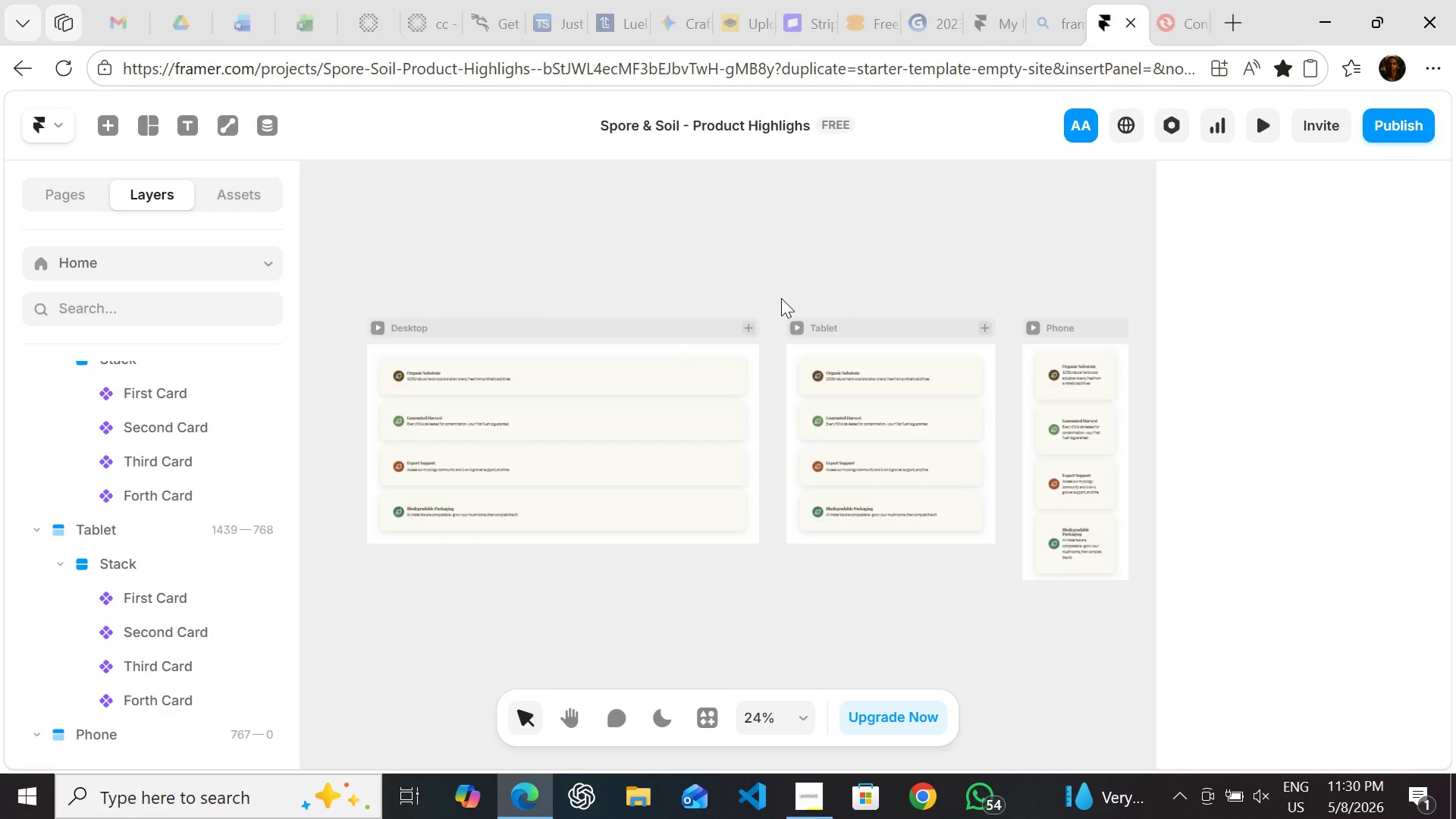 
left_click([811, 794])